 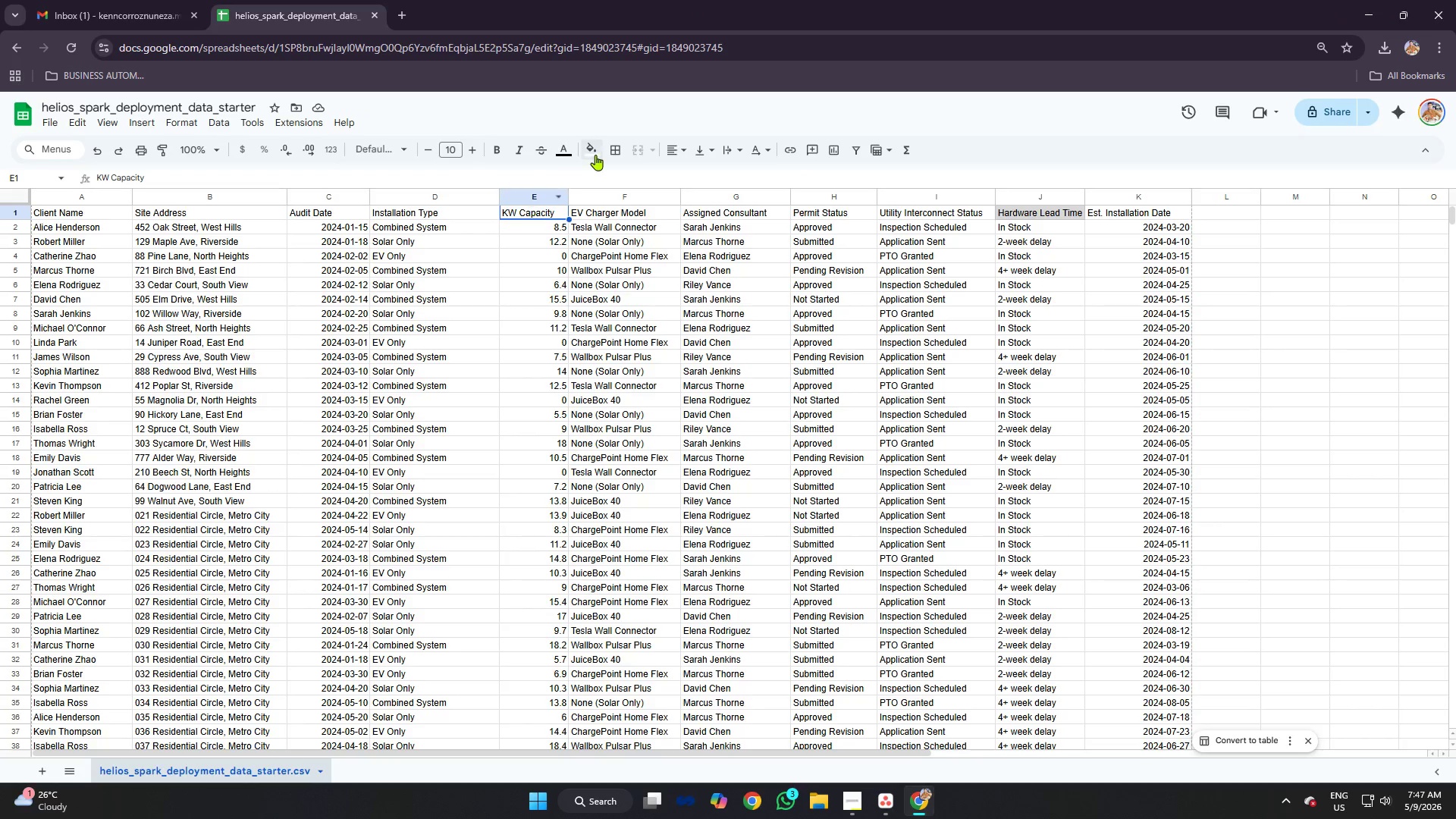 
left_click([592, 147])
 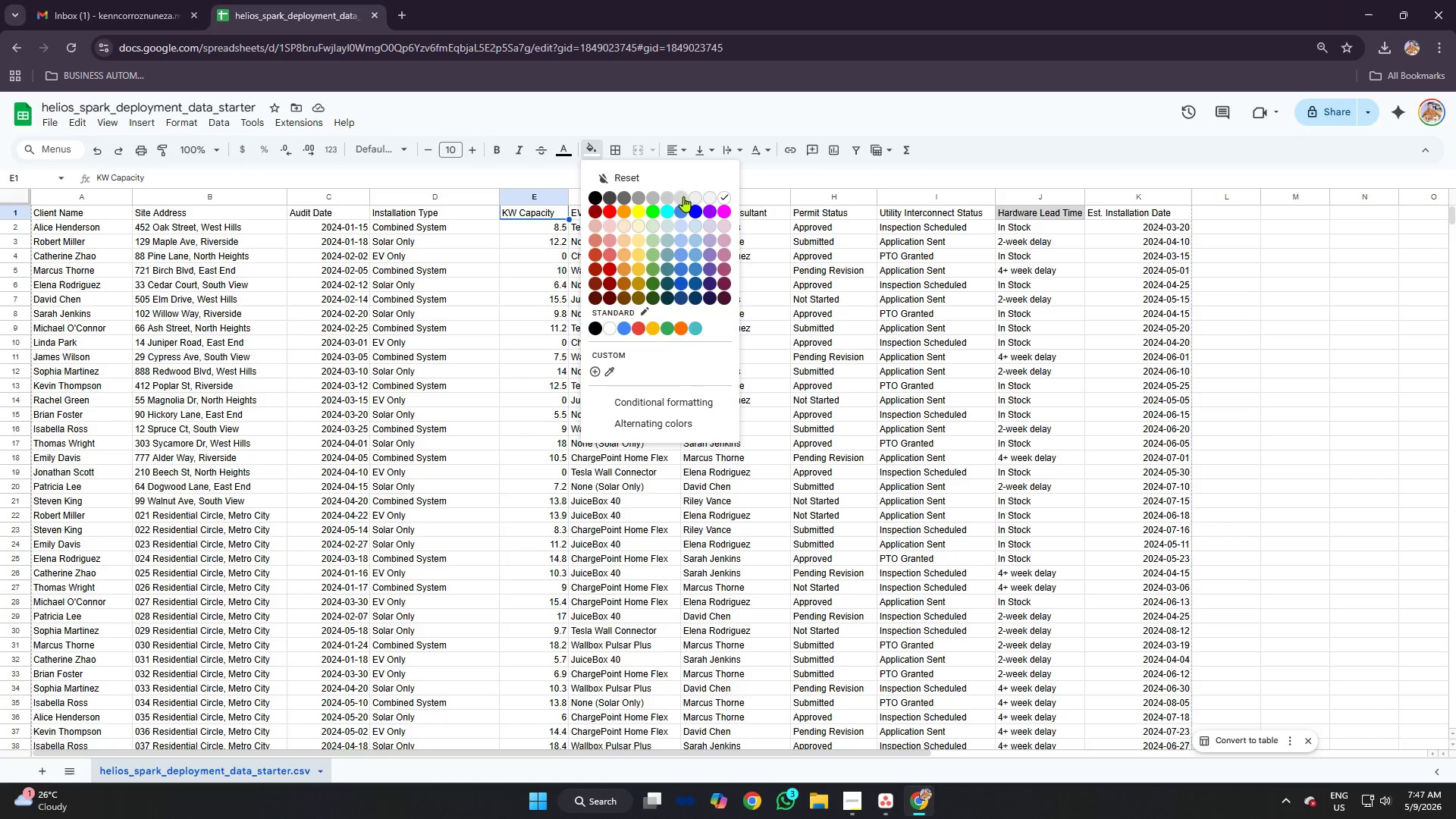 
left_click([676, 196])
 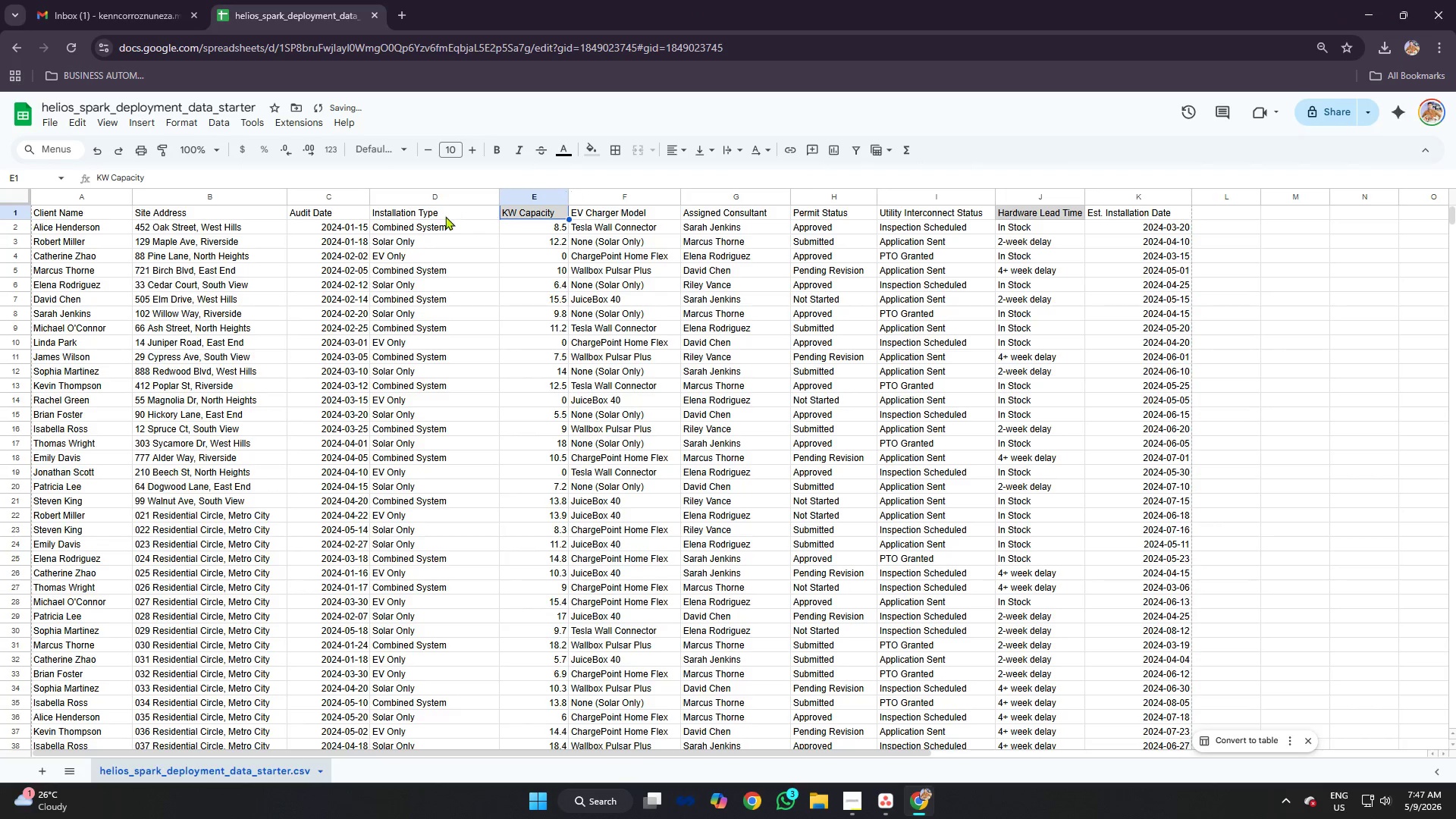 
left_click([444, 216])
 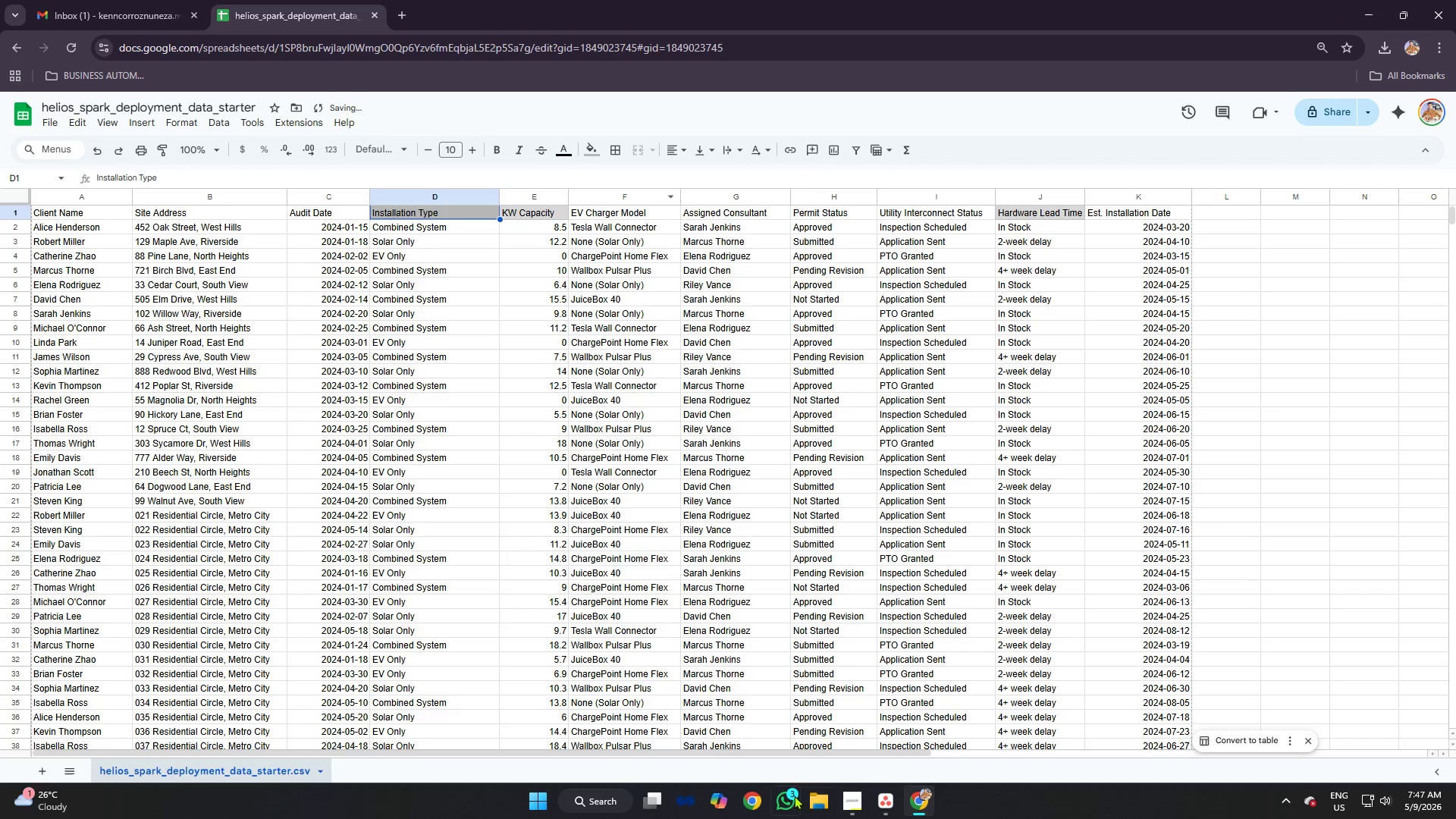 
left_click([861, 797])